 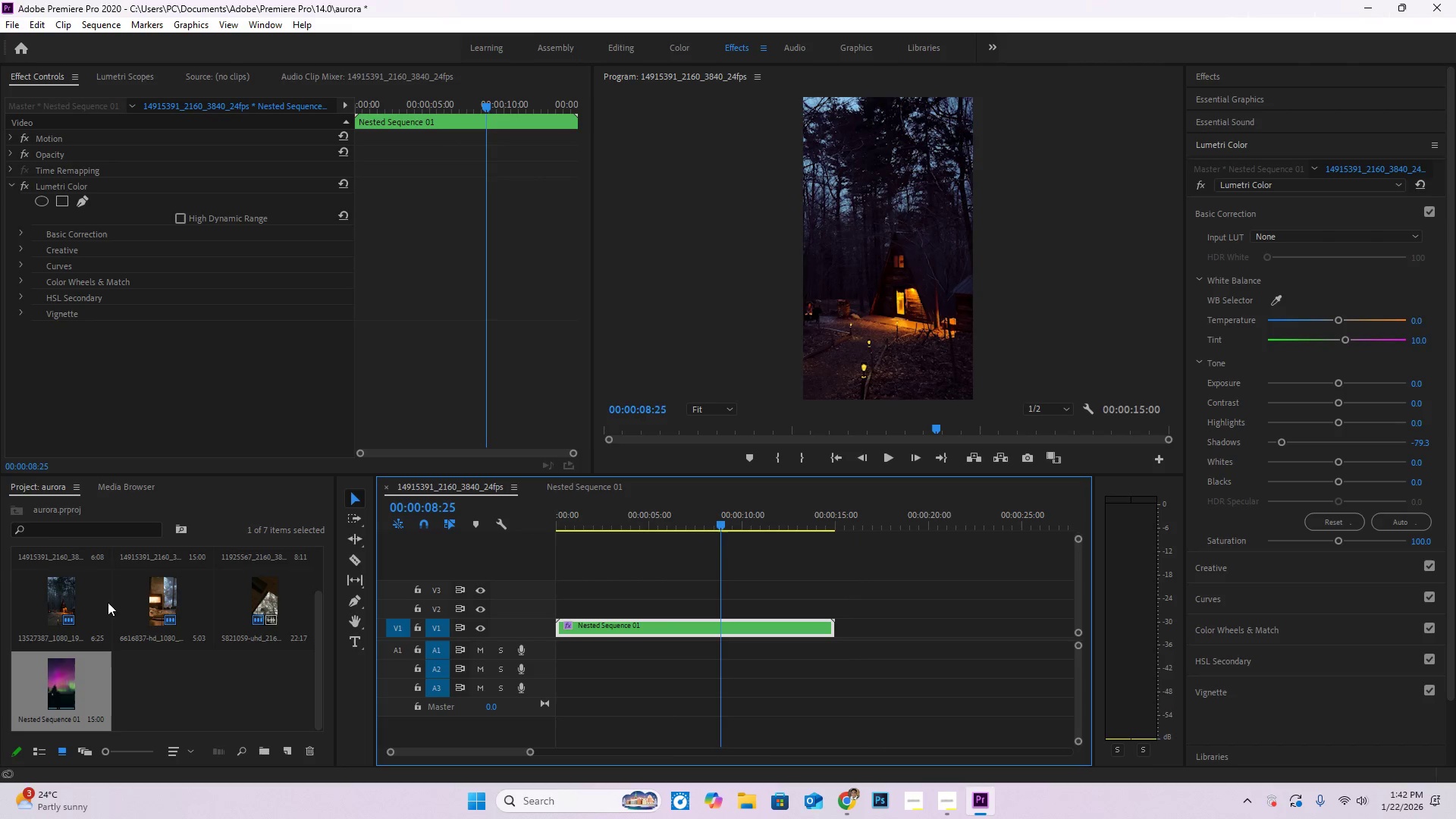 
left_click_drag(start_coordinate=[728, 526], to_coordinate=[692, 520])
 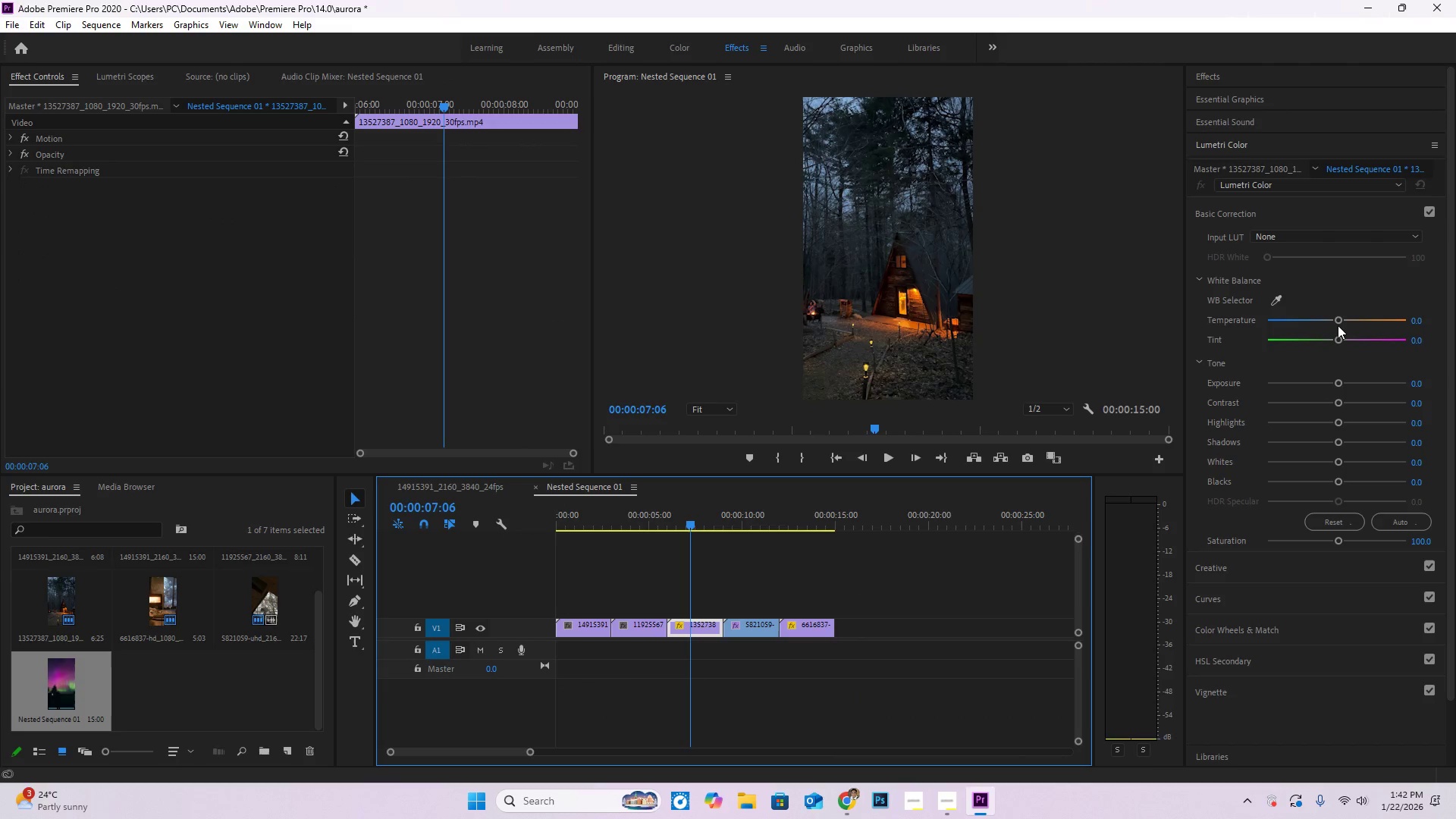 
left_click_drag(start_coordinate=[1338, 325], to_coordinate=[1345, 334])
 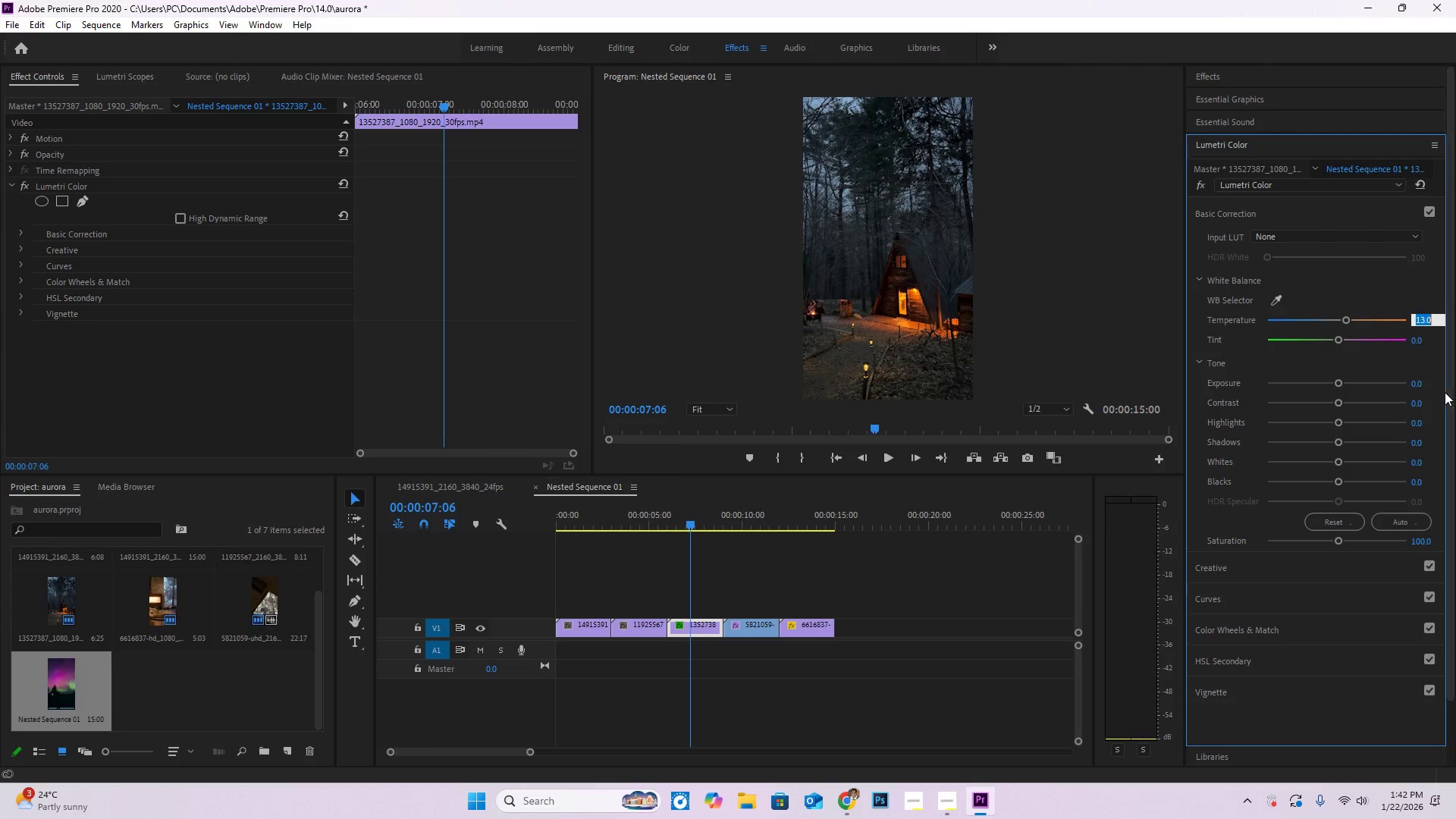 
key(Numpad0)
 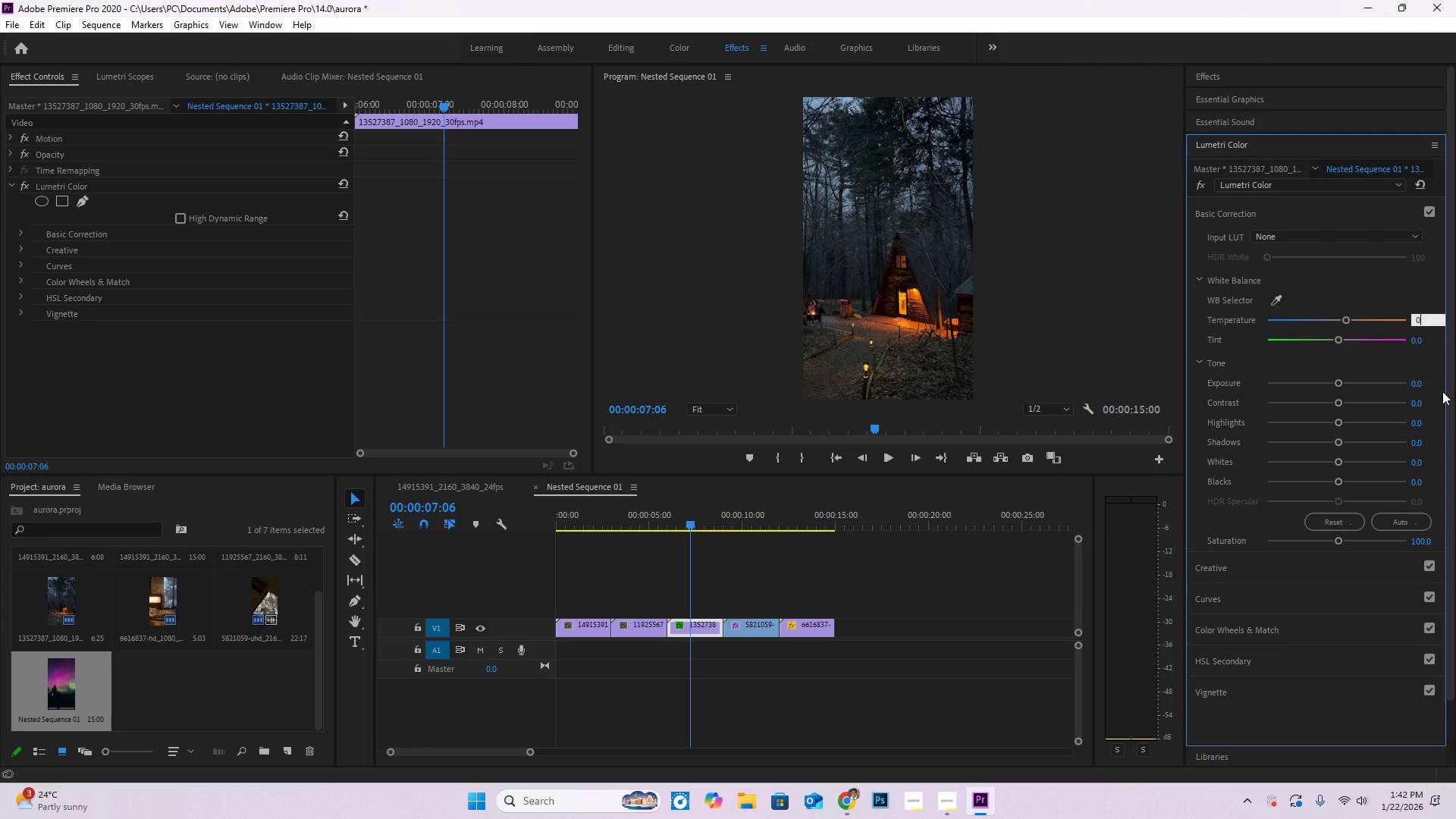 
key(NumpadEnter)
 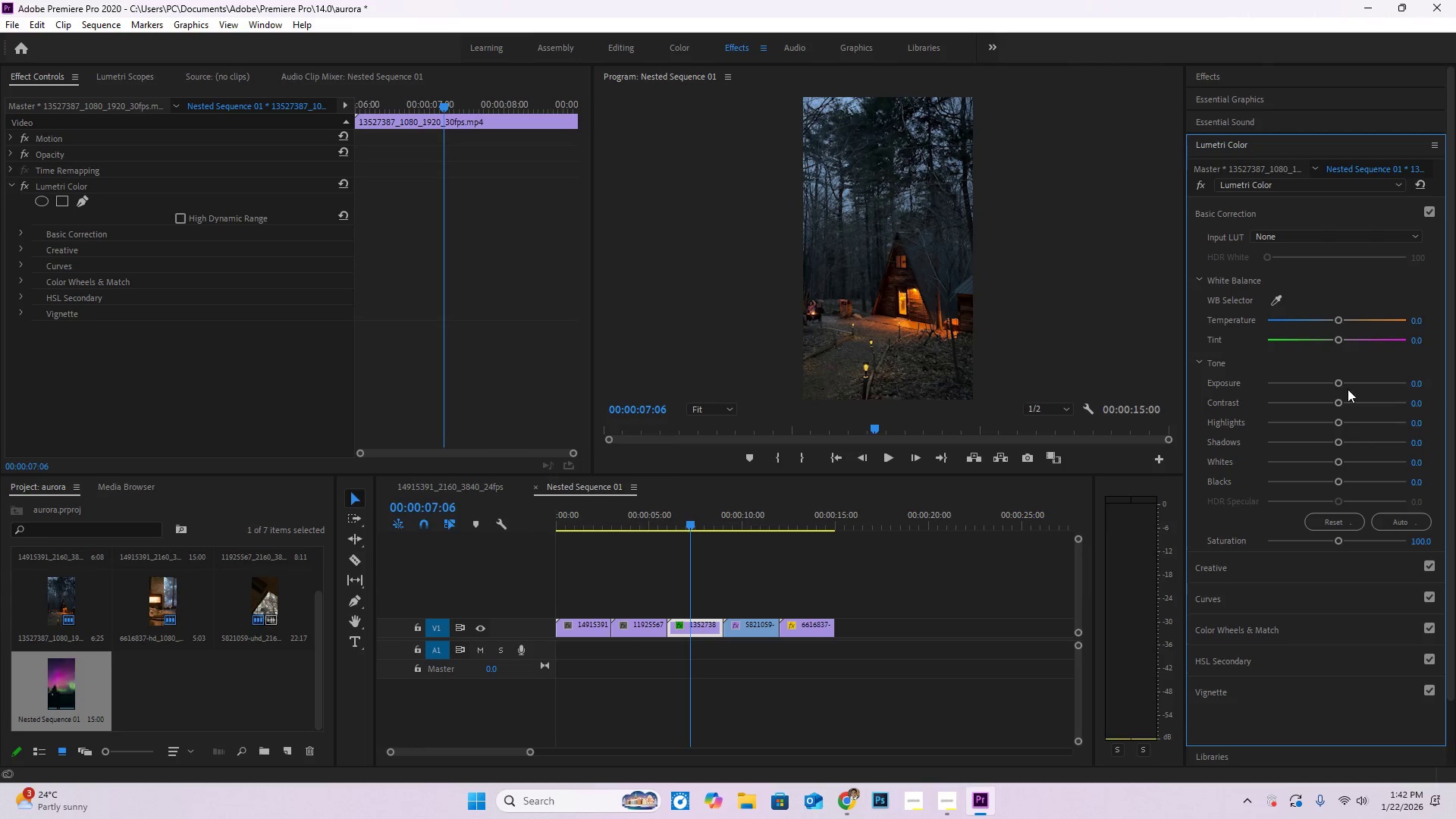 
left_click_drag(start_coordinate=[1337, 383], to_coordinate=[1308, 384])
 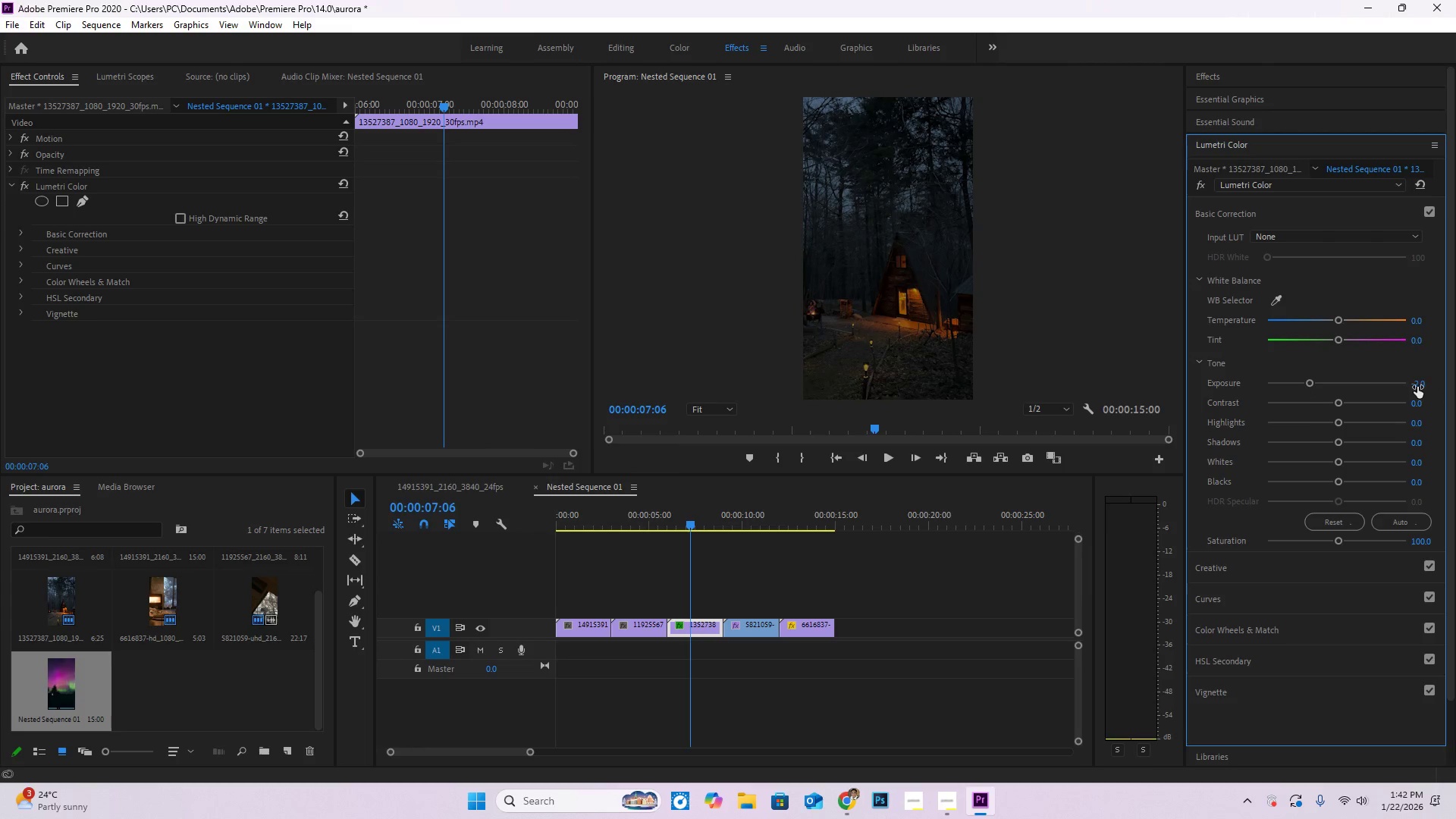 
left_click([1417, 387])